 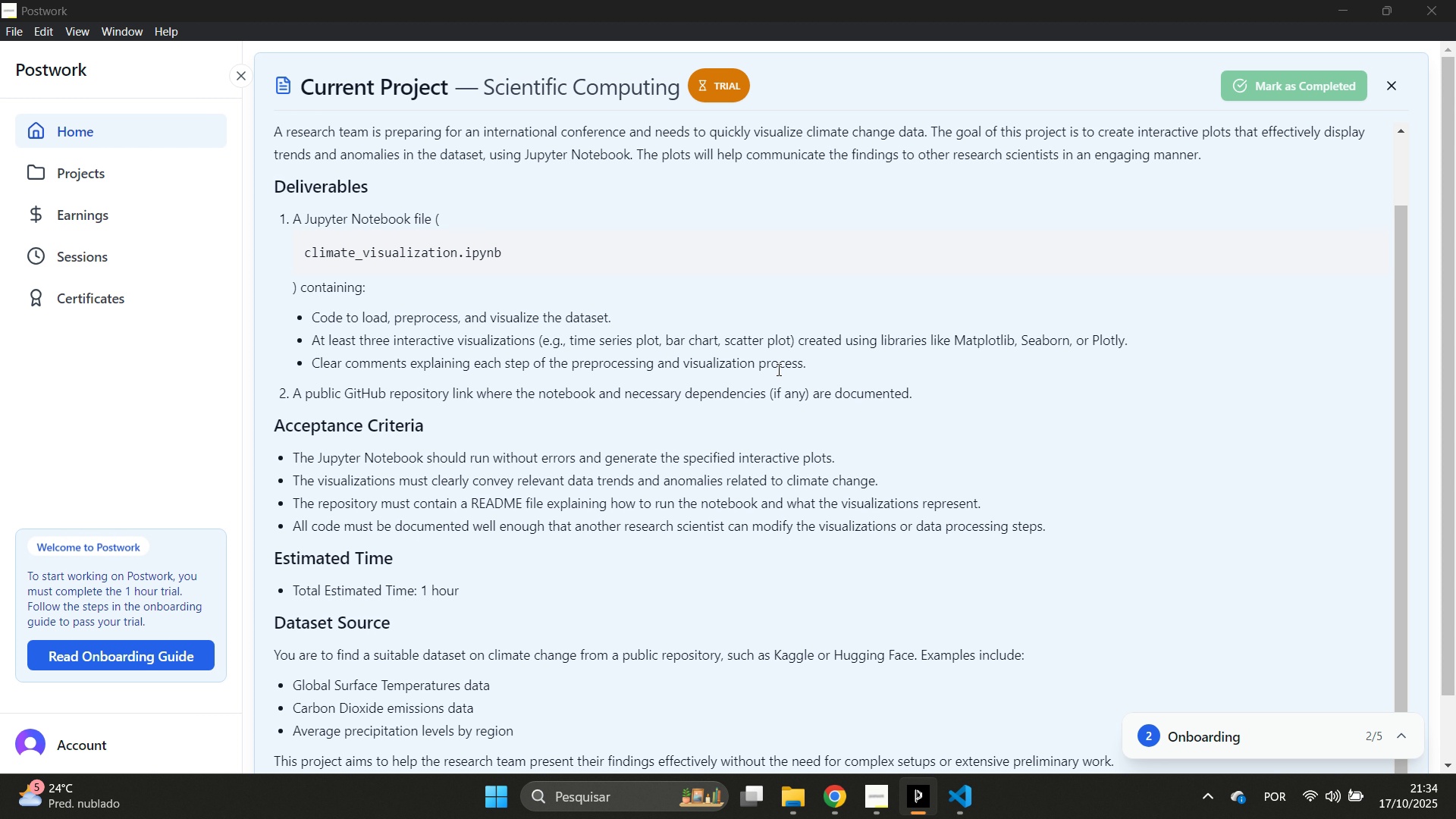 
scroll: coordinate [661, 604], scroll_direction: down, amount: 9.0
 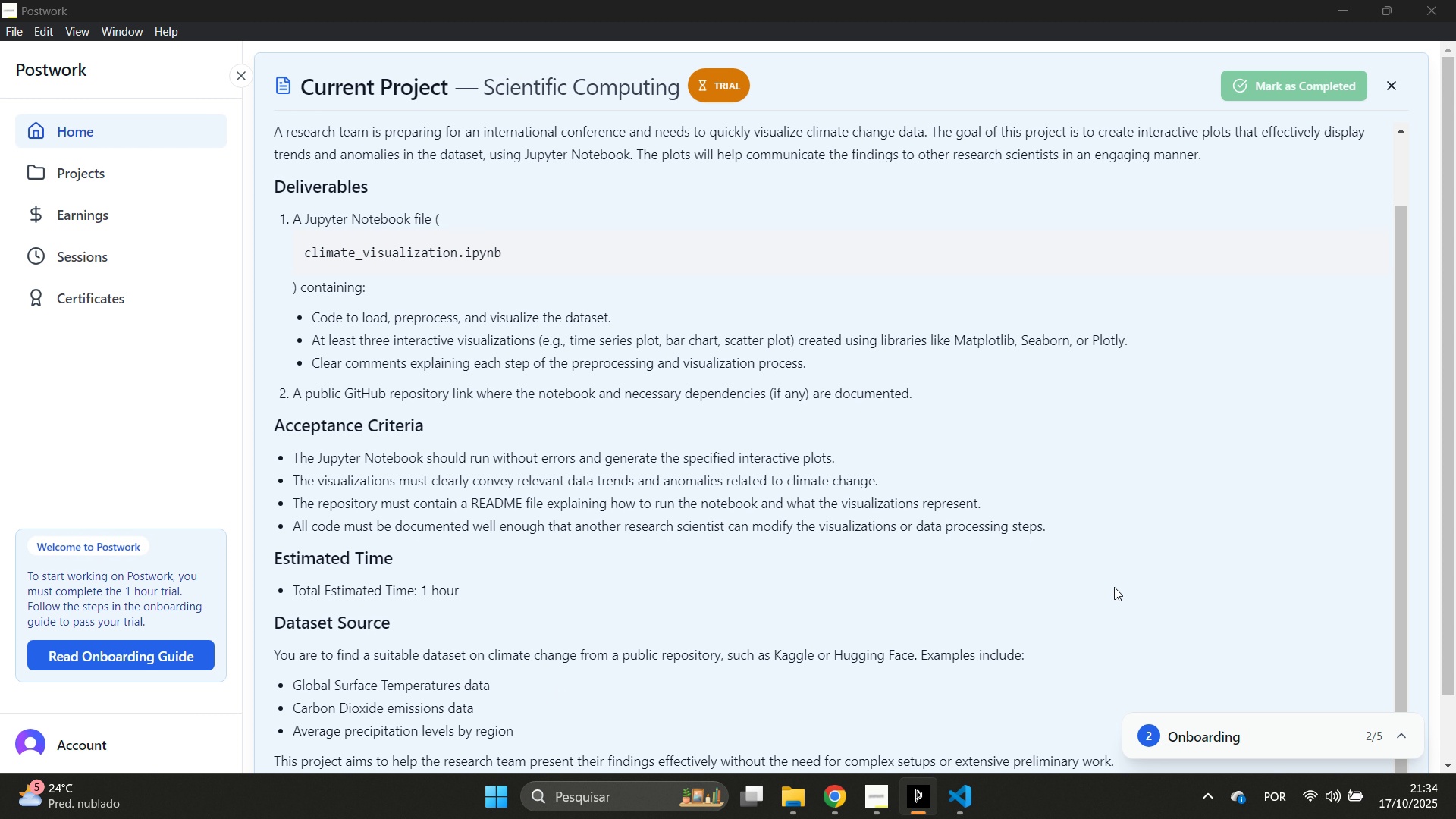 
left_click_drag(start_coordinate=[1114, 587], to_coordinate=[1122, 222])
 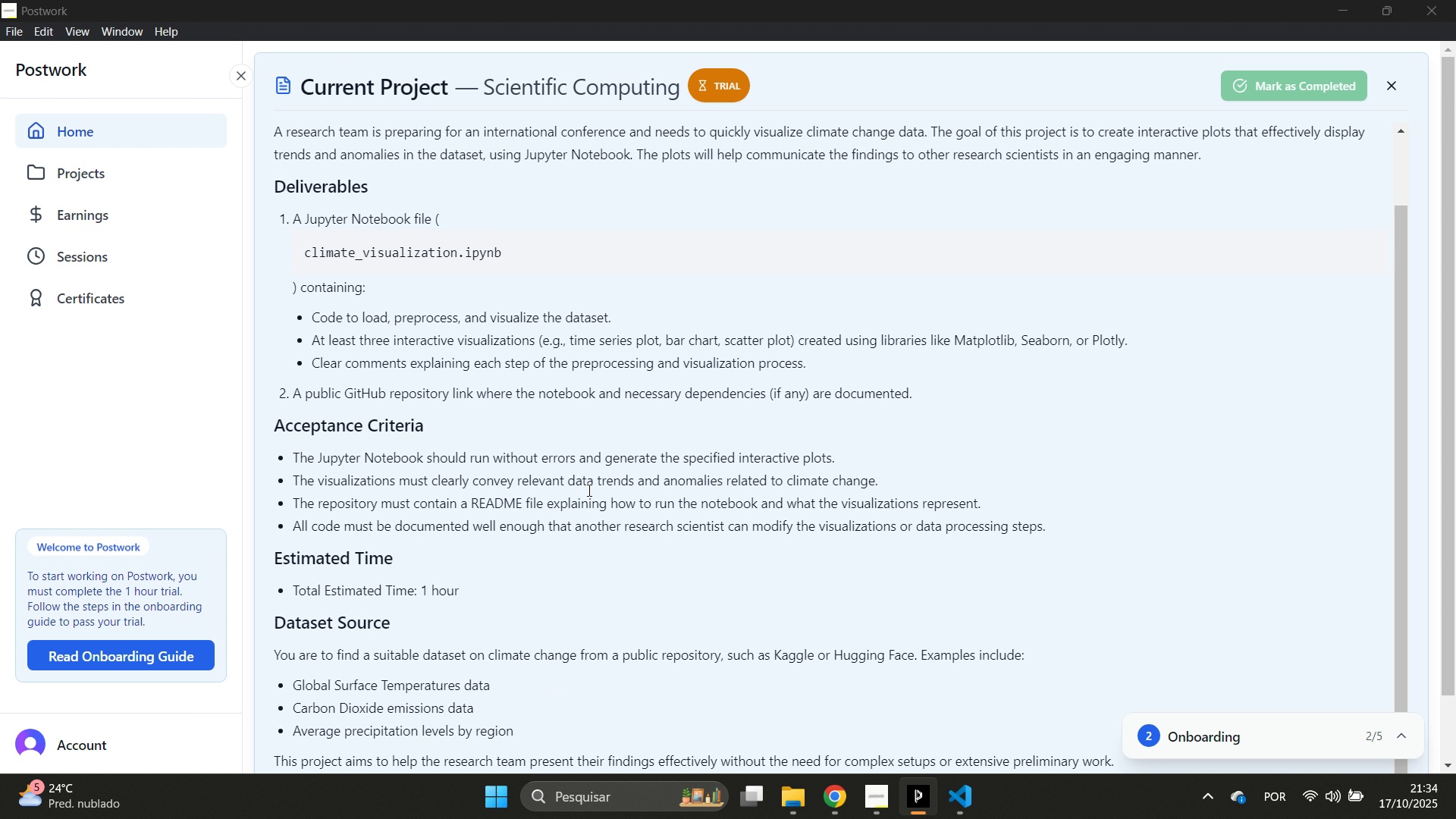 
scroll: coordinate [569, 535], scroll_direction: down, amount: 7.0
 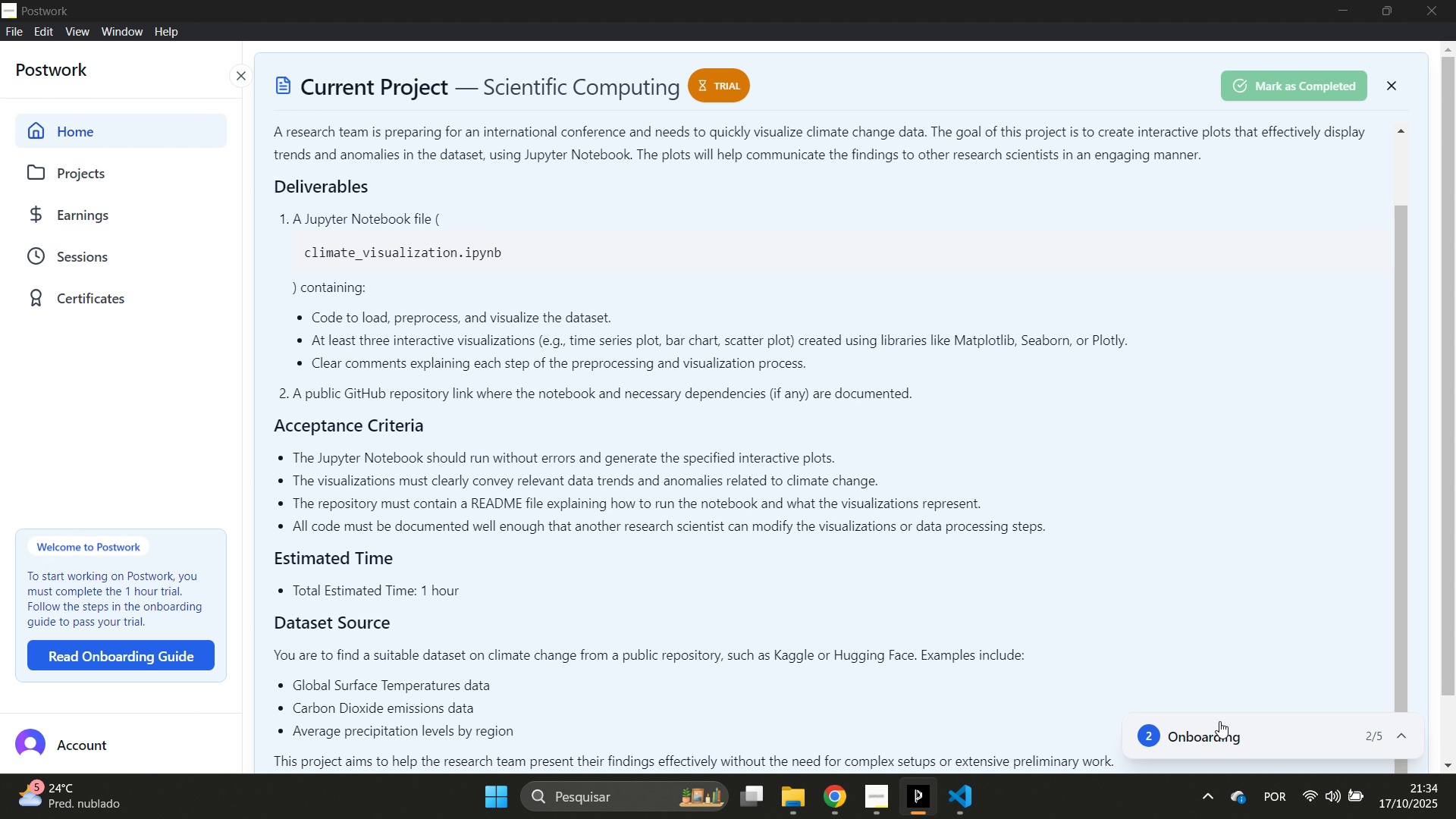 
left_click_drag(start_coordinate=[1207, 709], to_coordinate=[1207, 717])
 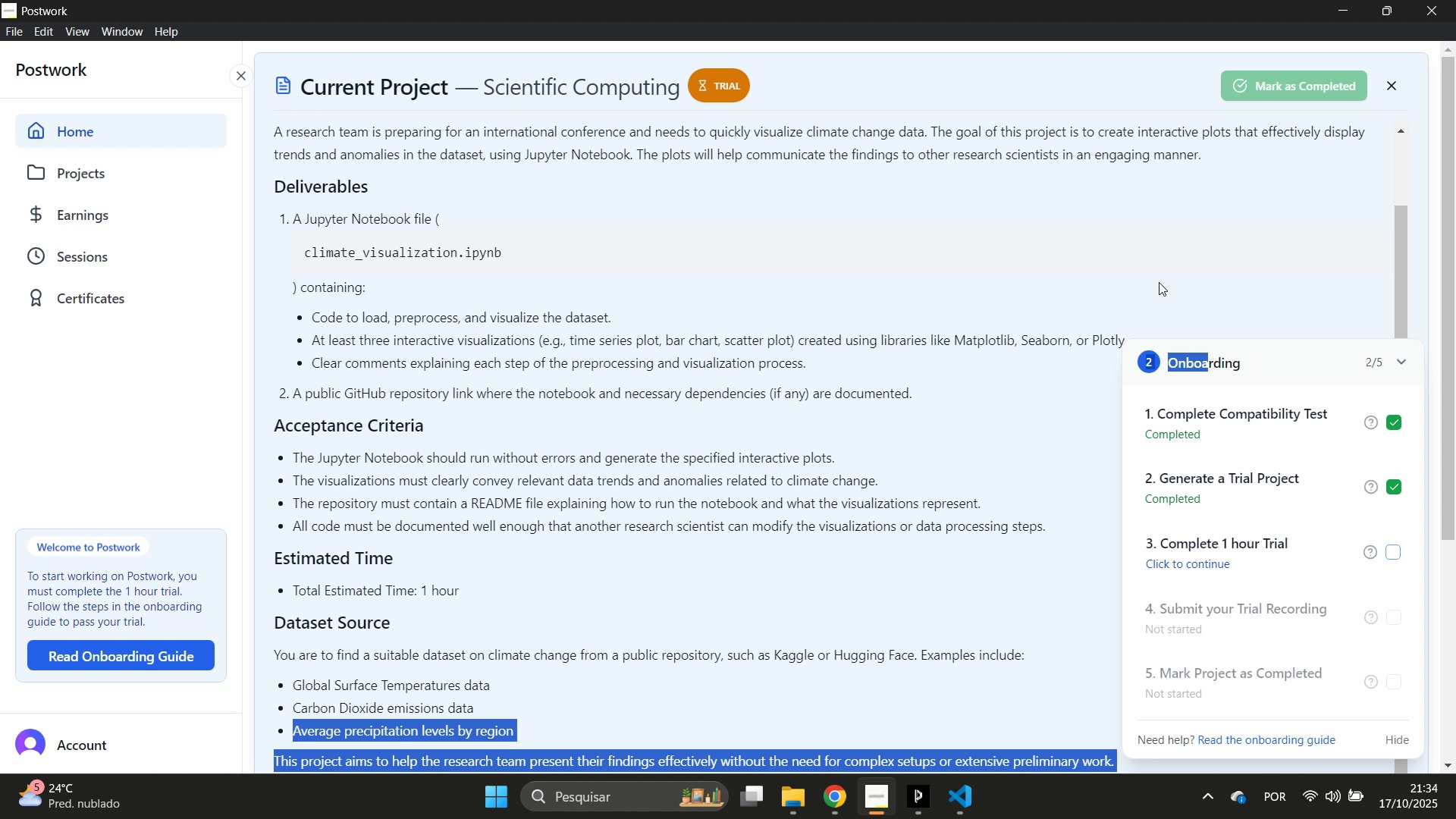 
left_click_drag(start_coordinate=[1144, 224], to_coordinate=[290, 144])
 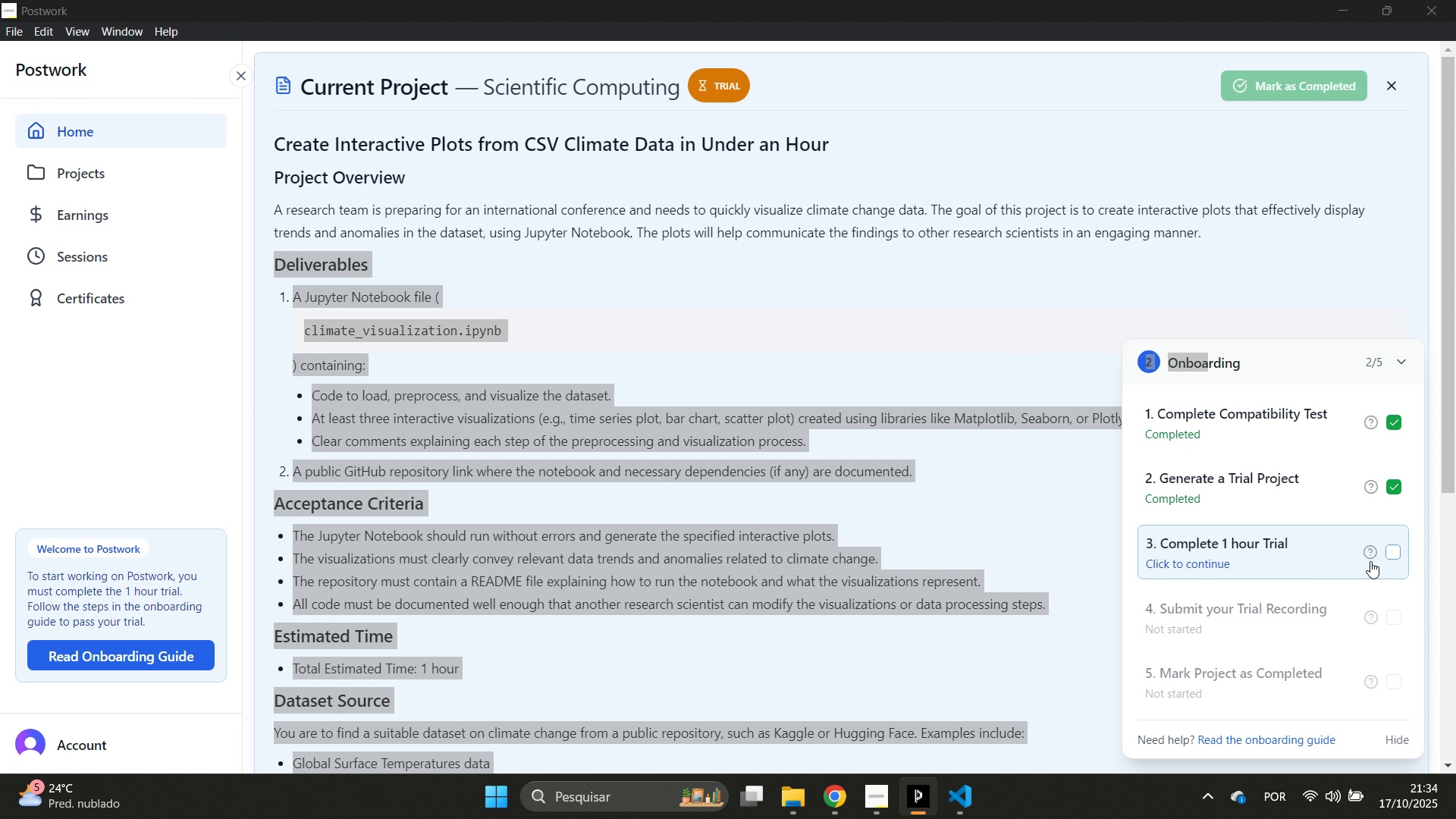 
scroll: coordinate [1345, 572], scroll_direction: down, amount: 2.0
 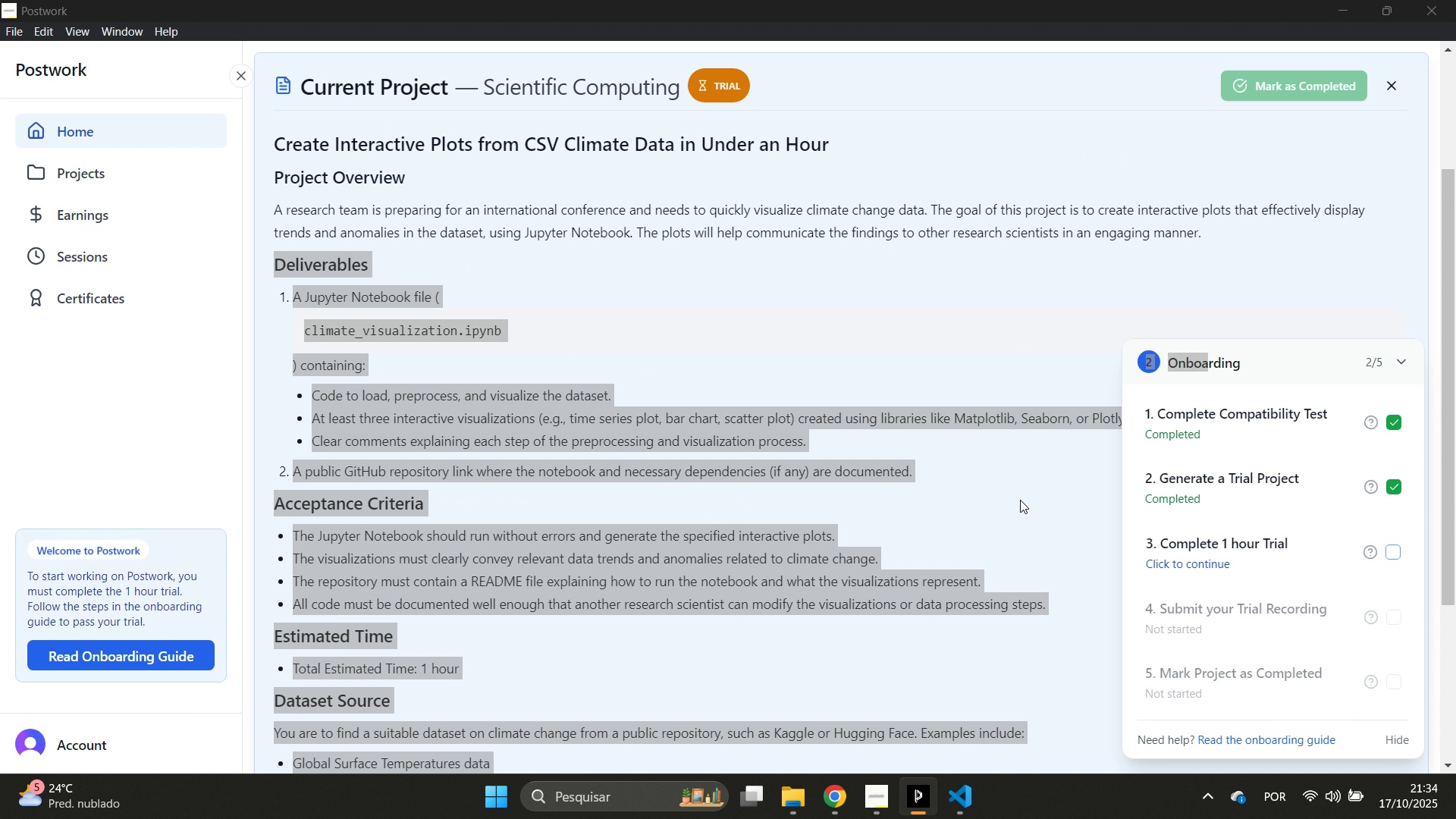 
left_click([1020, 499])